 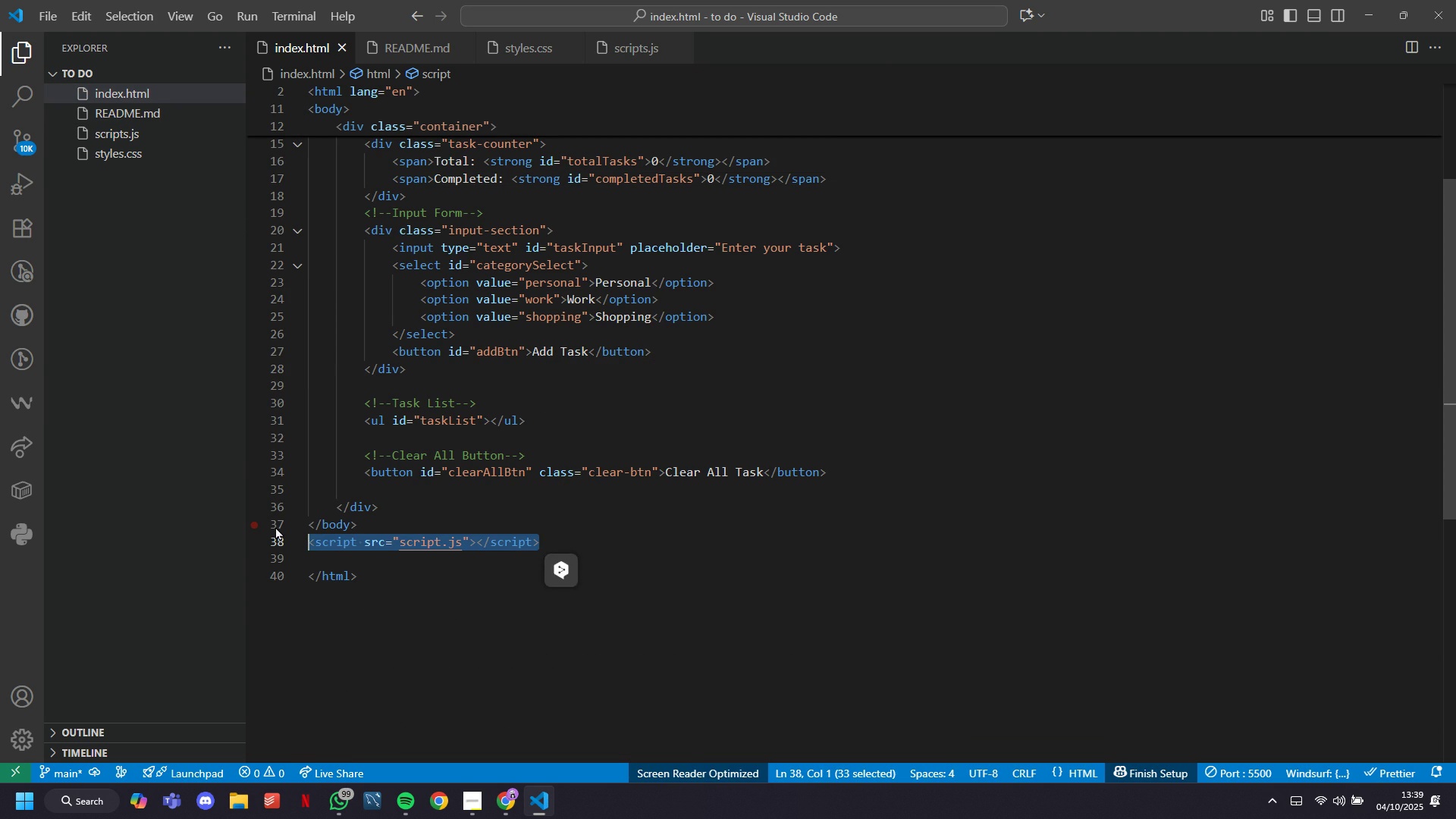 
key(Backspace)
 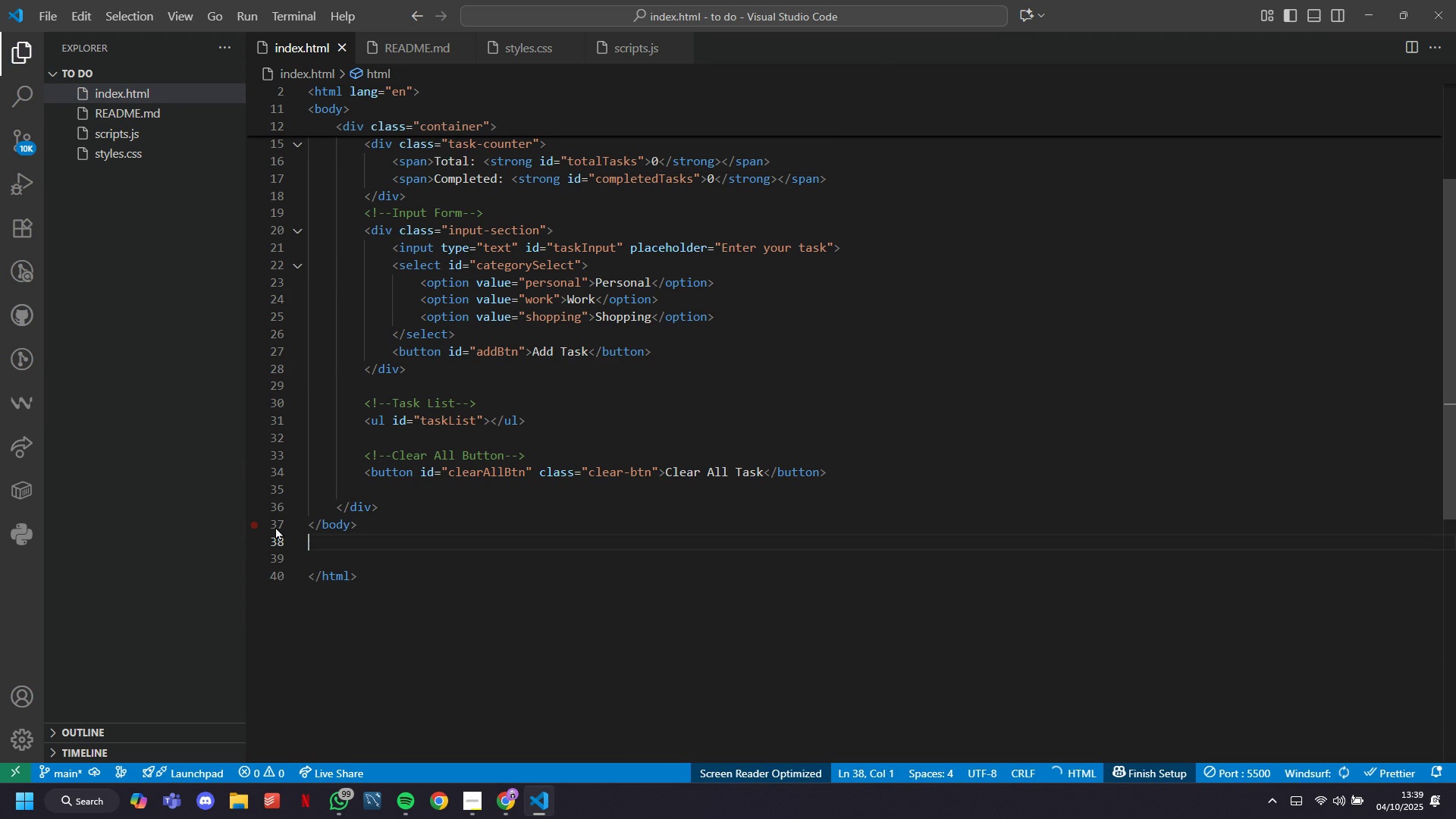 
key(ArrowUp)
 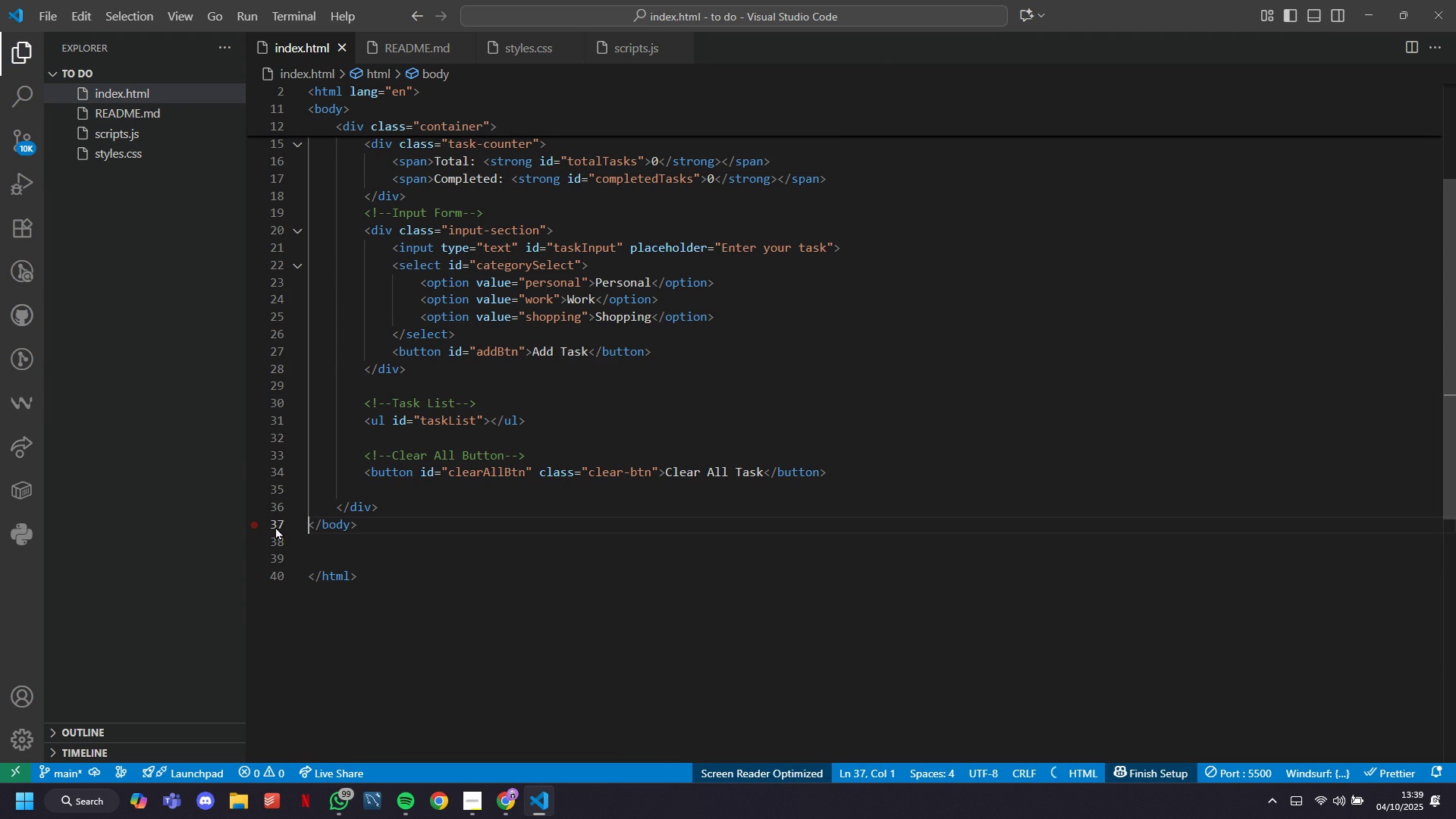 
key(Enter)
 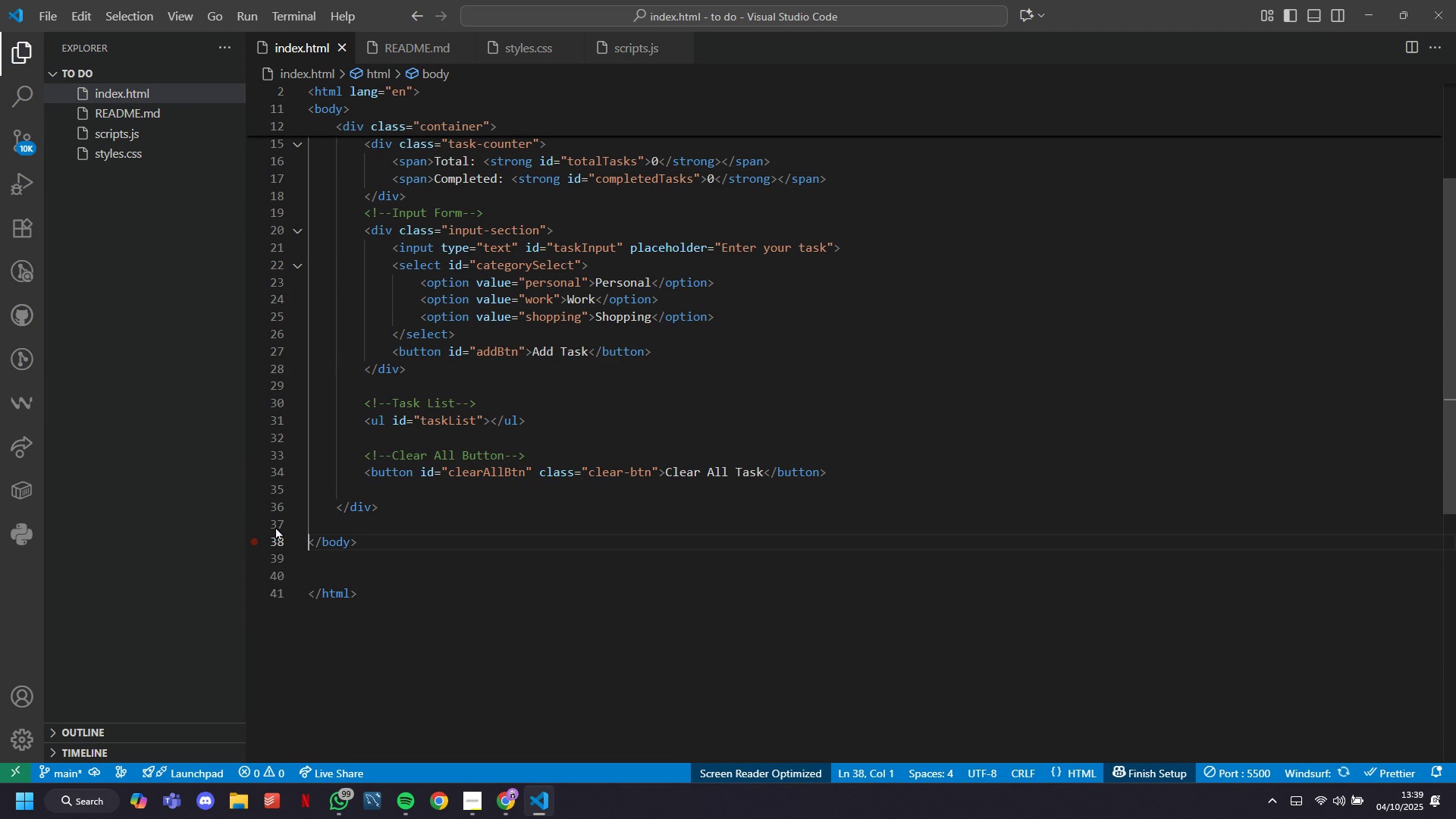 
key(ArrowUp)